 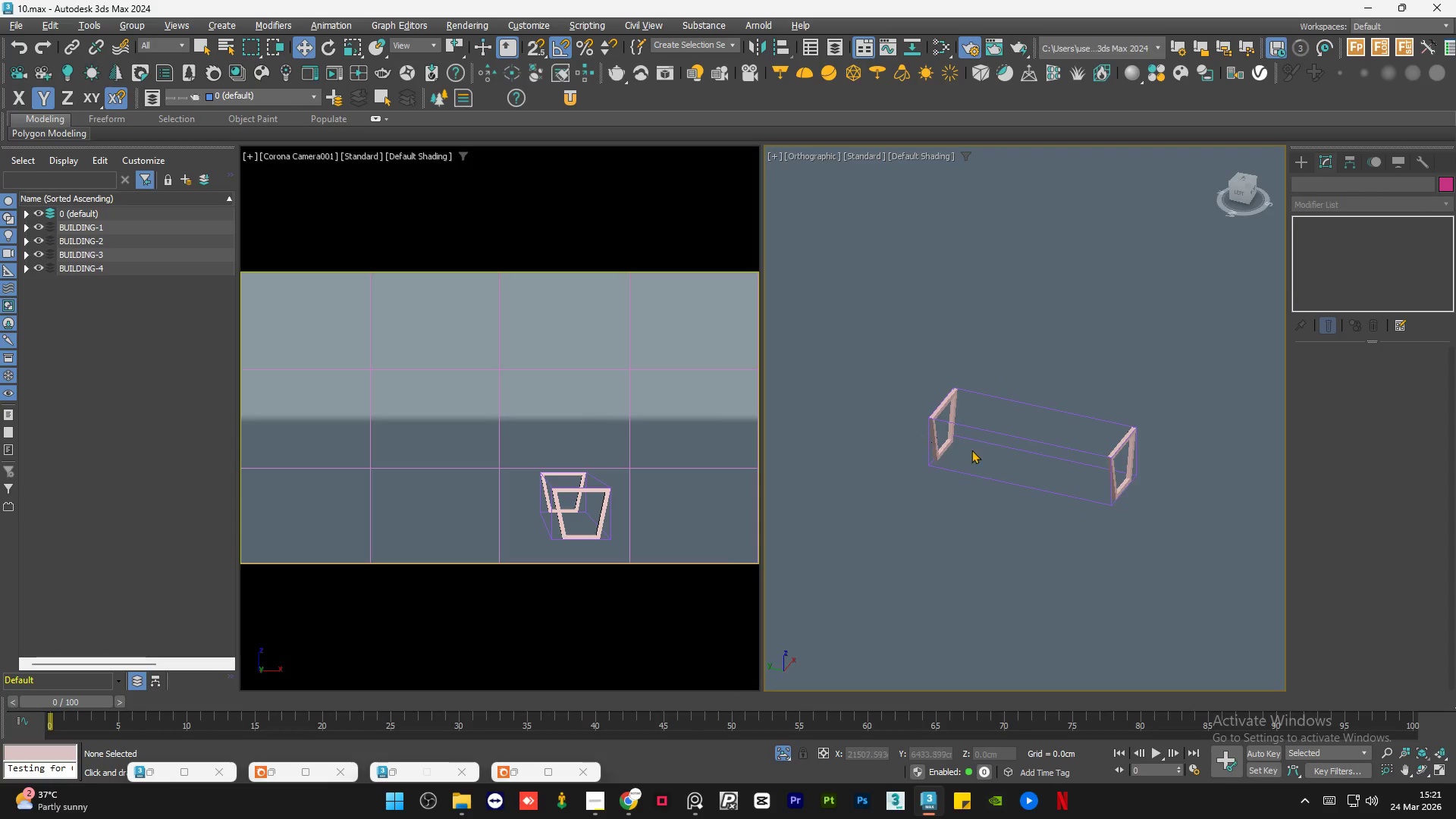 
hold_key(key=AltLeft, duration=0.86)
 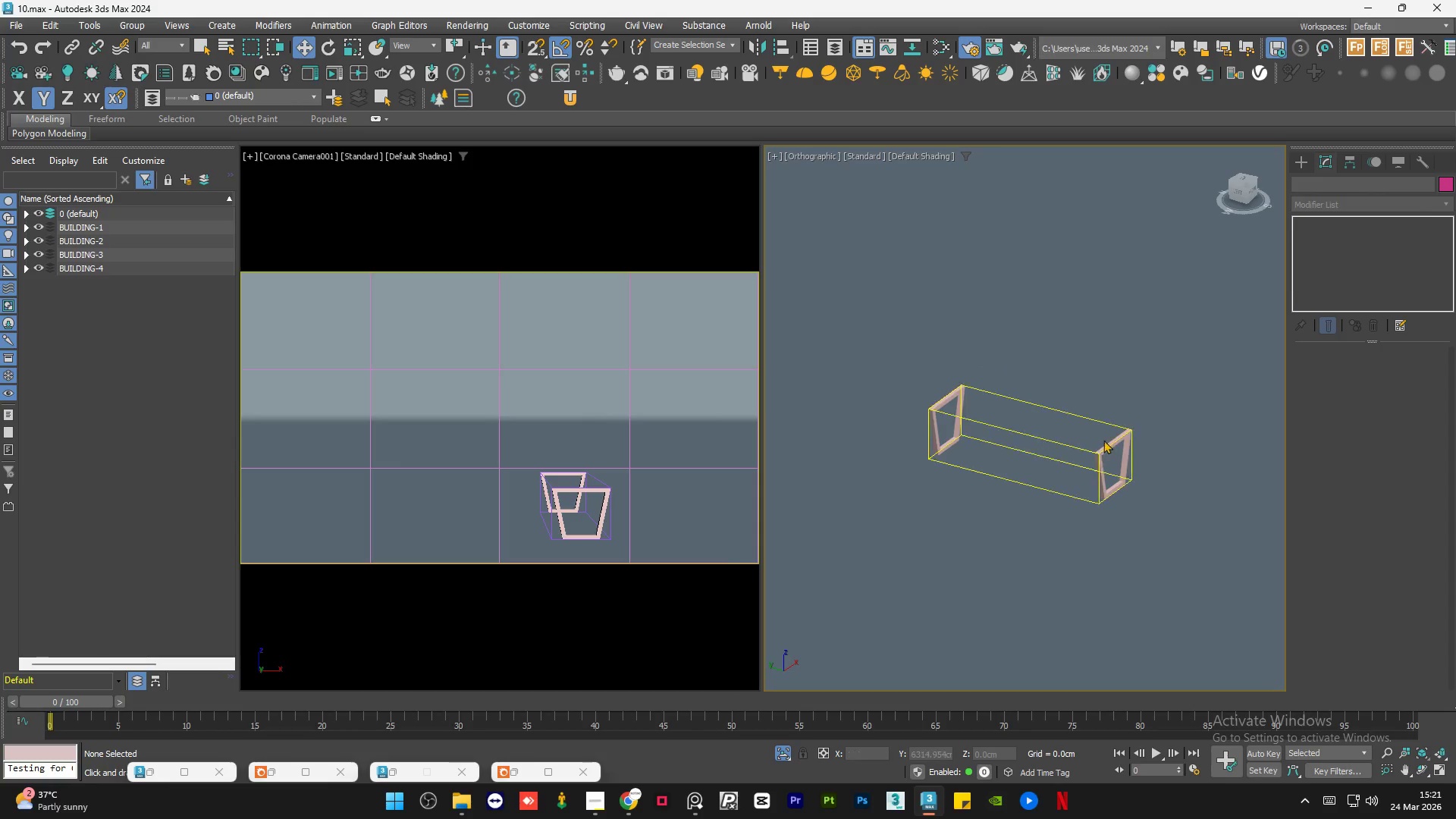 
scroll: coordinate [913, 433], scroll_direction: down, amount: 1.0
 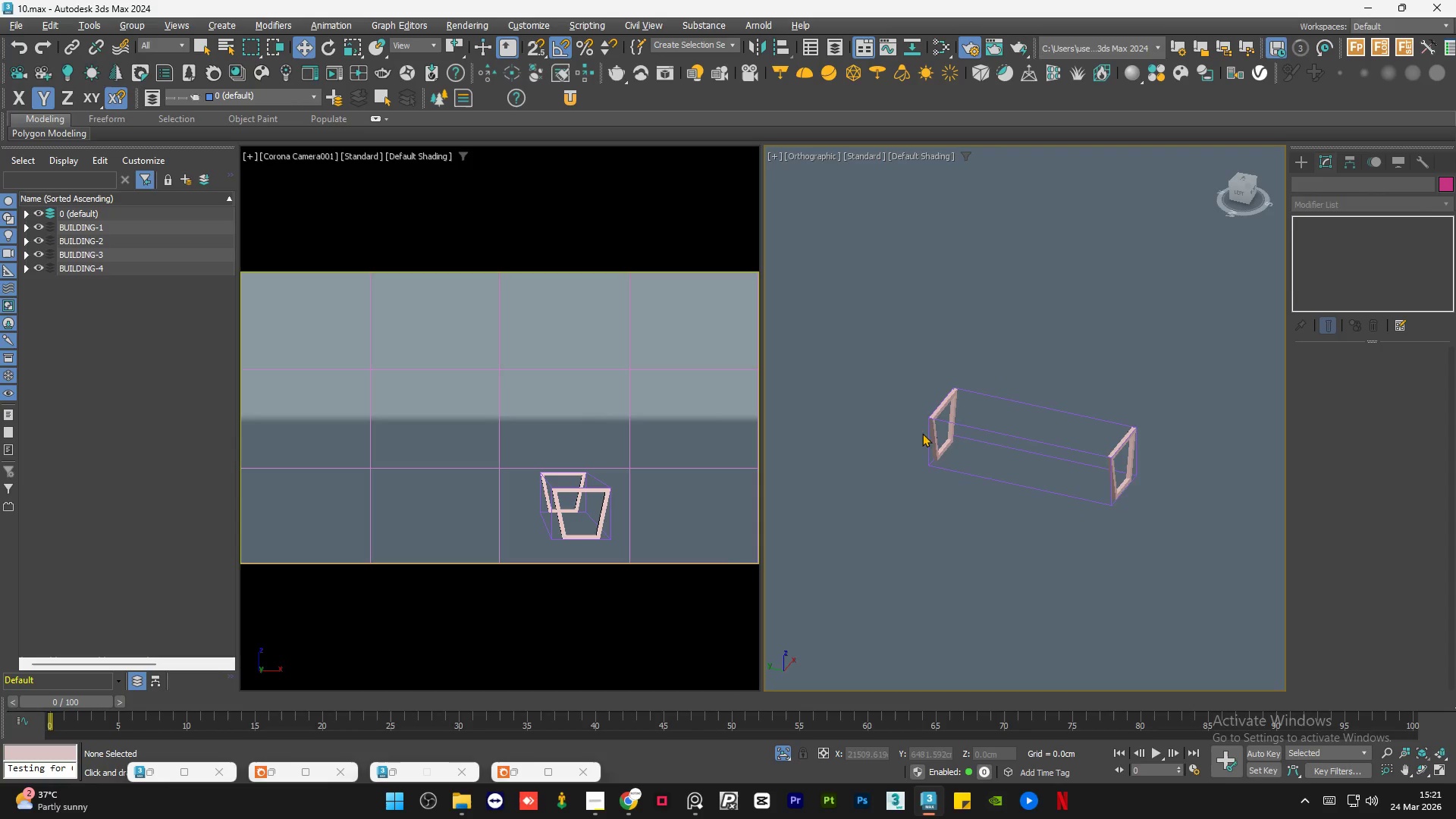 
scroll: coordinate [1114, 439], scroll_direction: up, amount: 3.0
 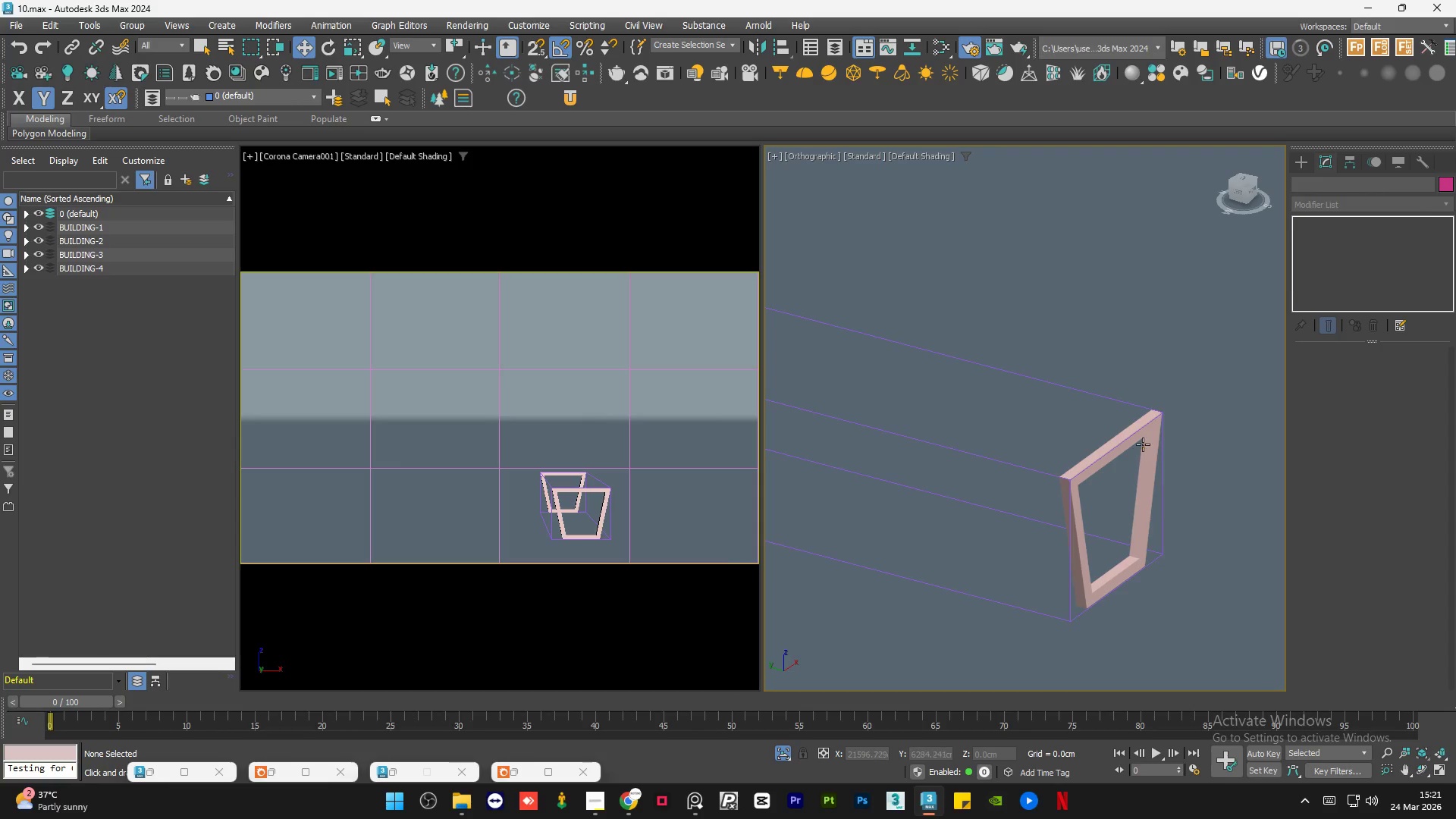 
left_click([1146, 443])
 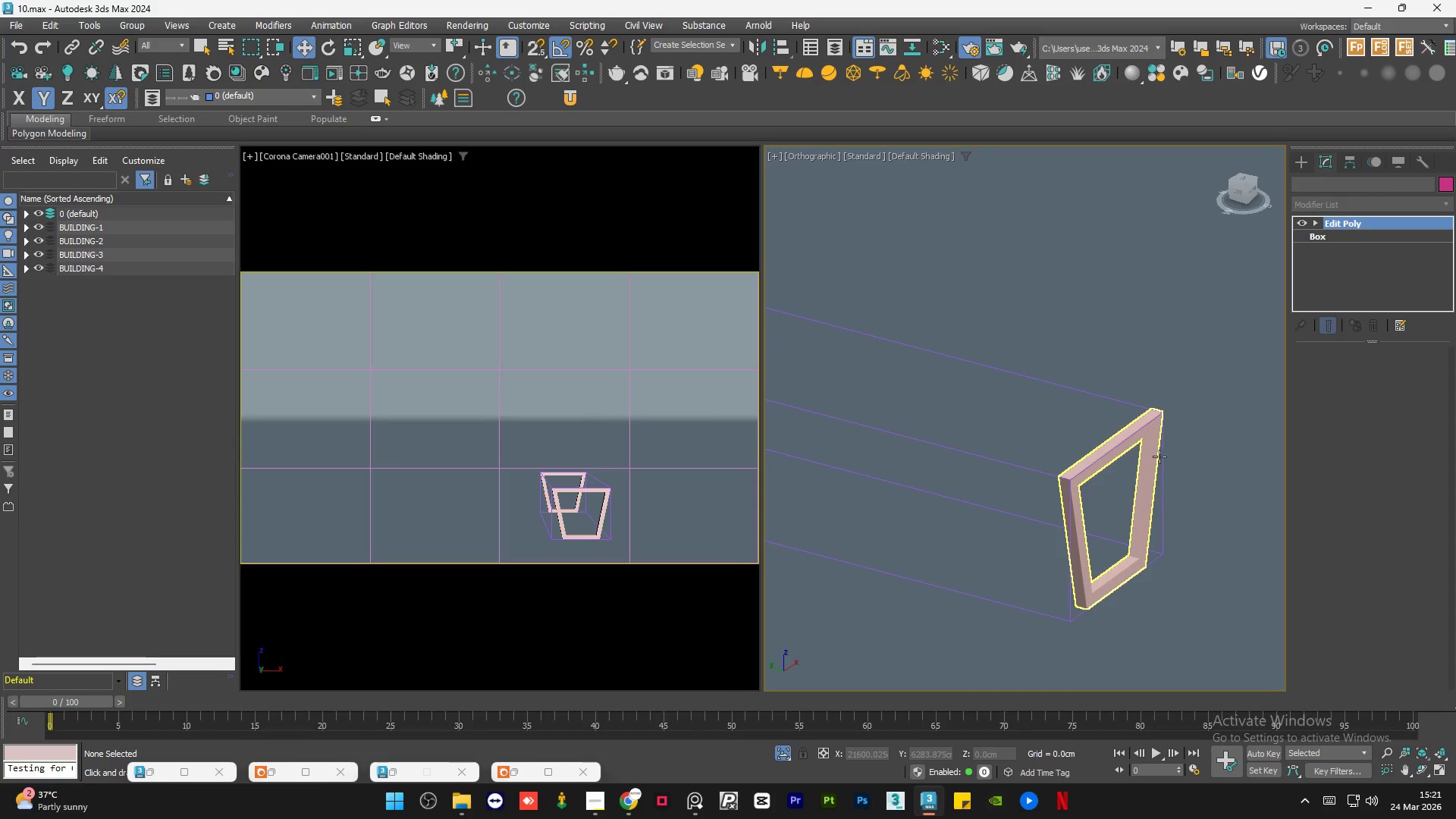 
scroll: coordinate [1190, 482], scroll_direction: down, amount: 2.0
 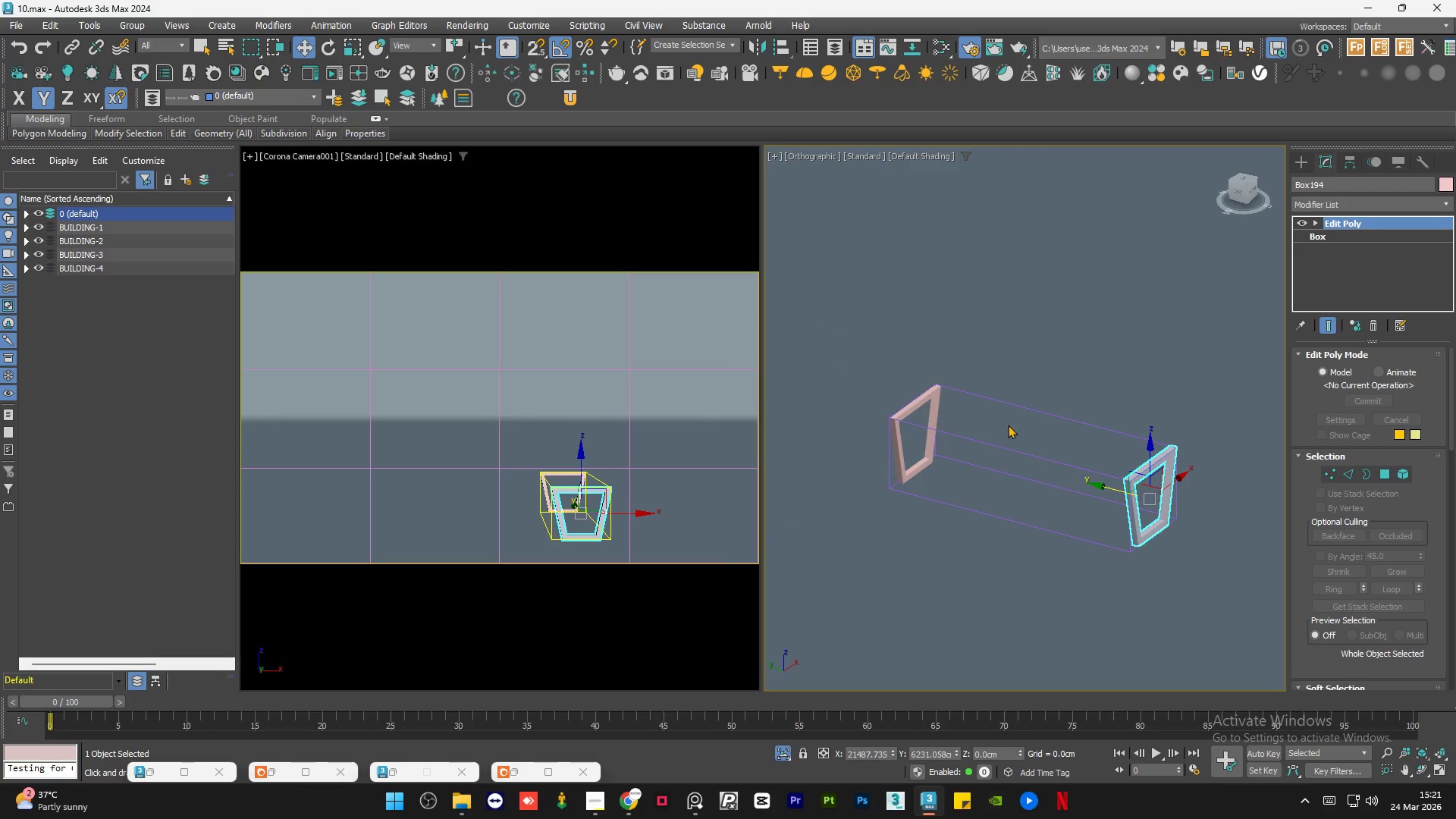 
hold_key(key=ControlLeft, duration=1.19)
left_click([934, 395])
 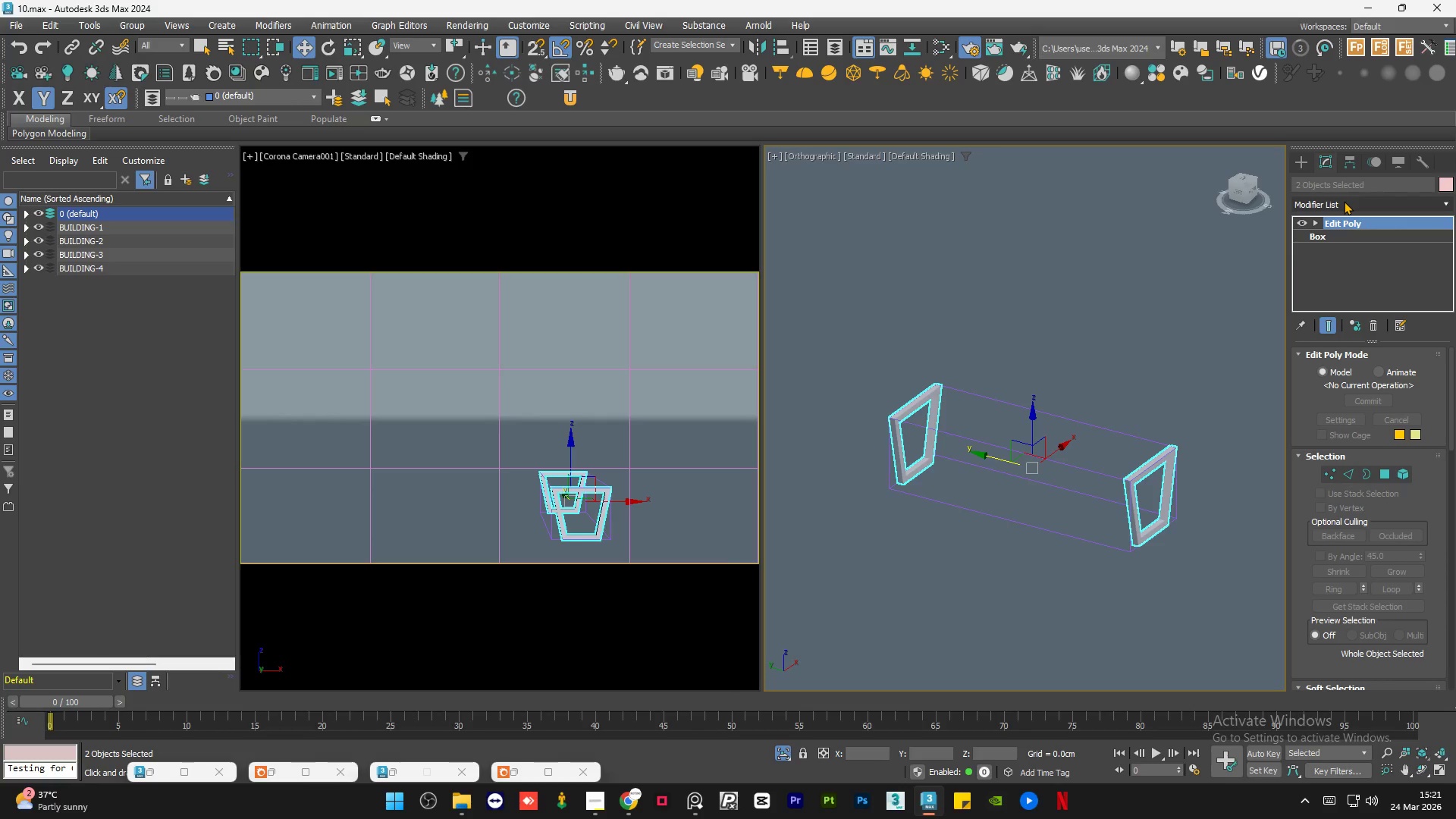 
left_click([1344, 201])
 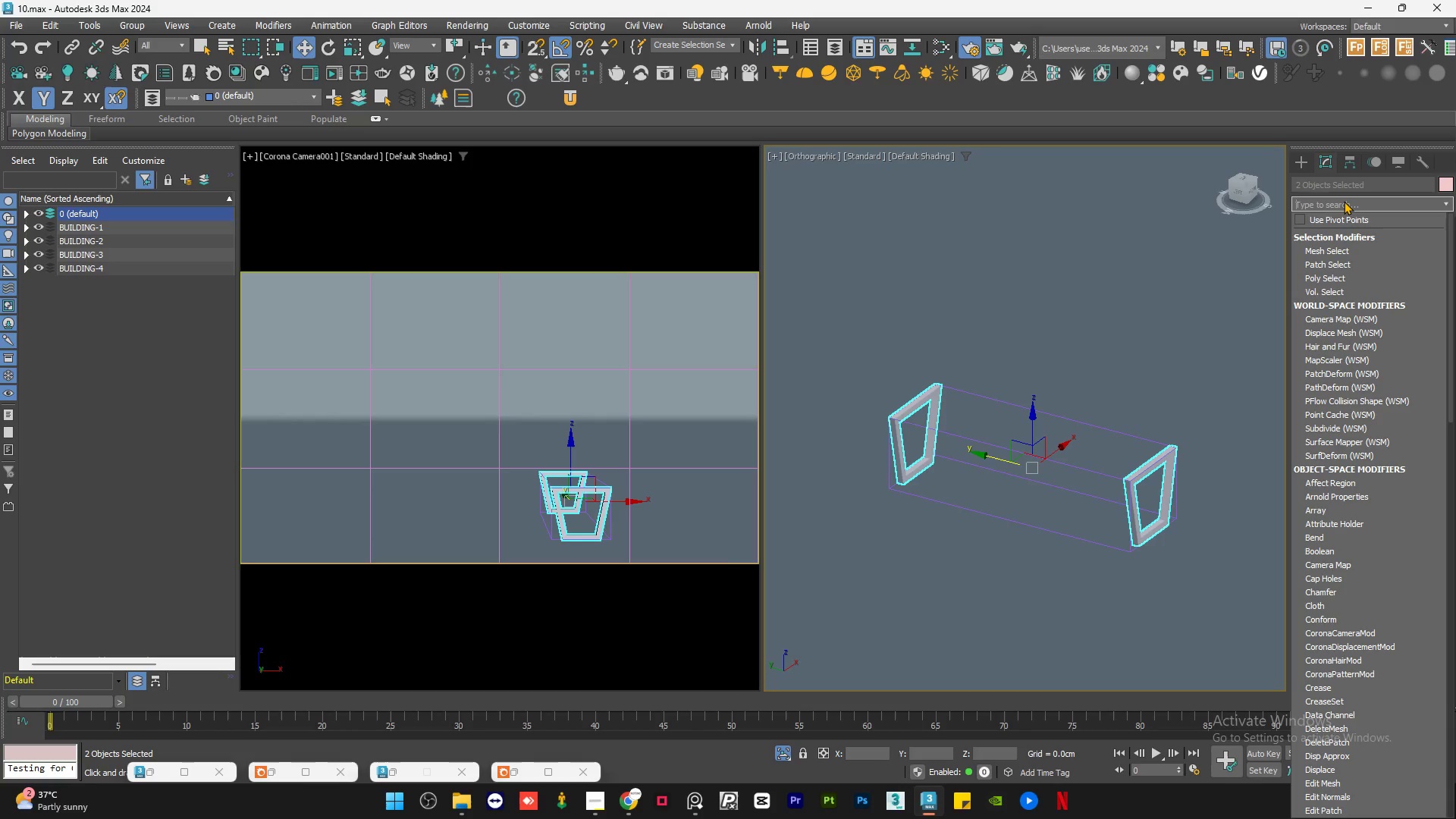 
type(ch)
 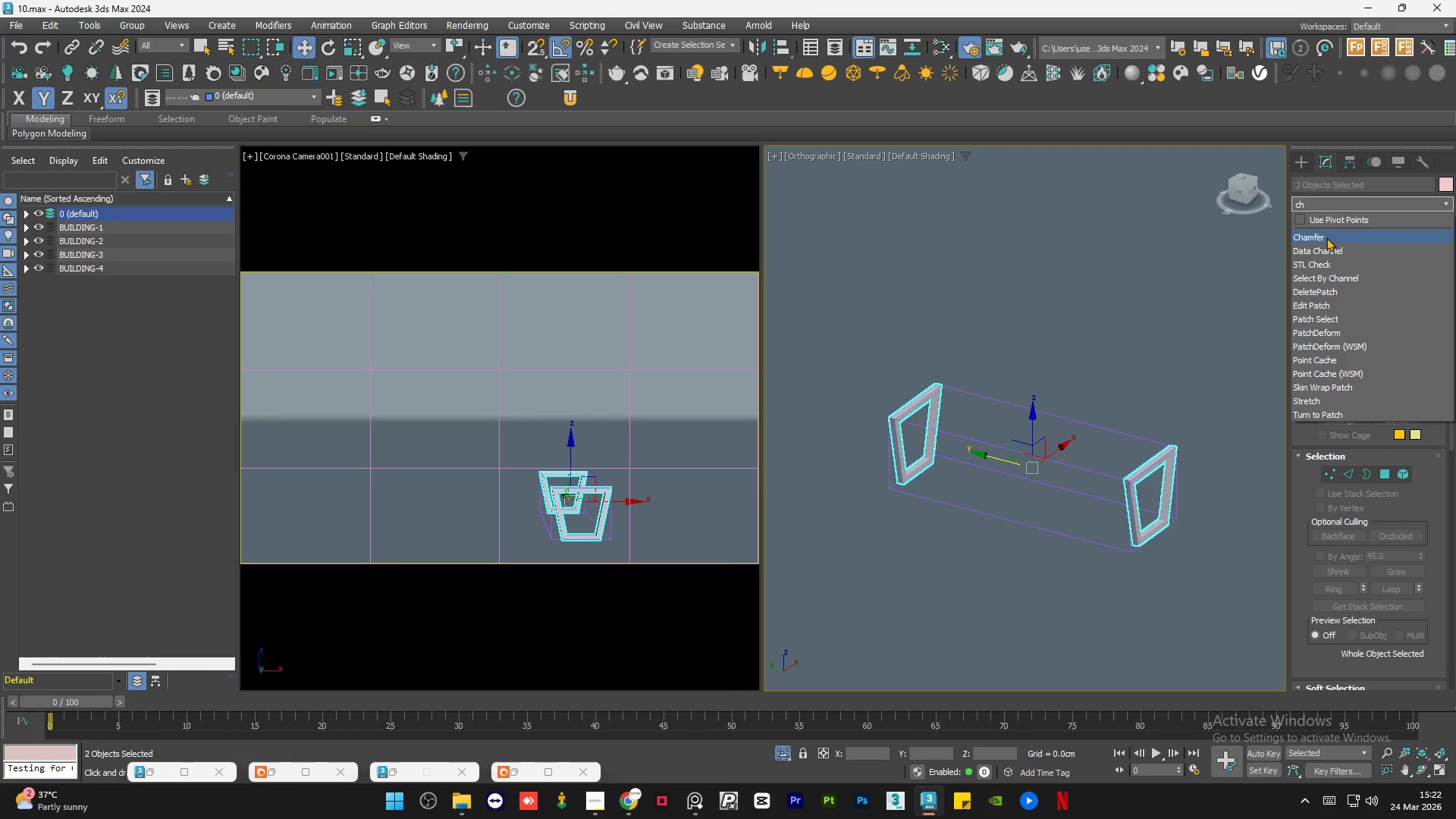 
left_click([1326, 237])
 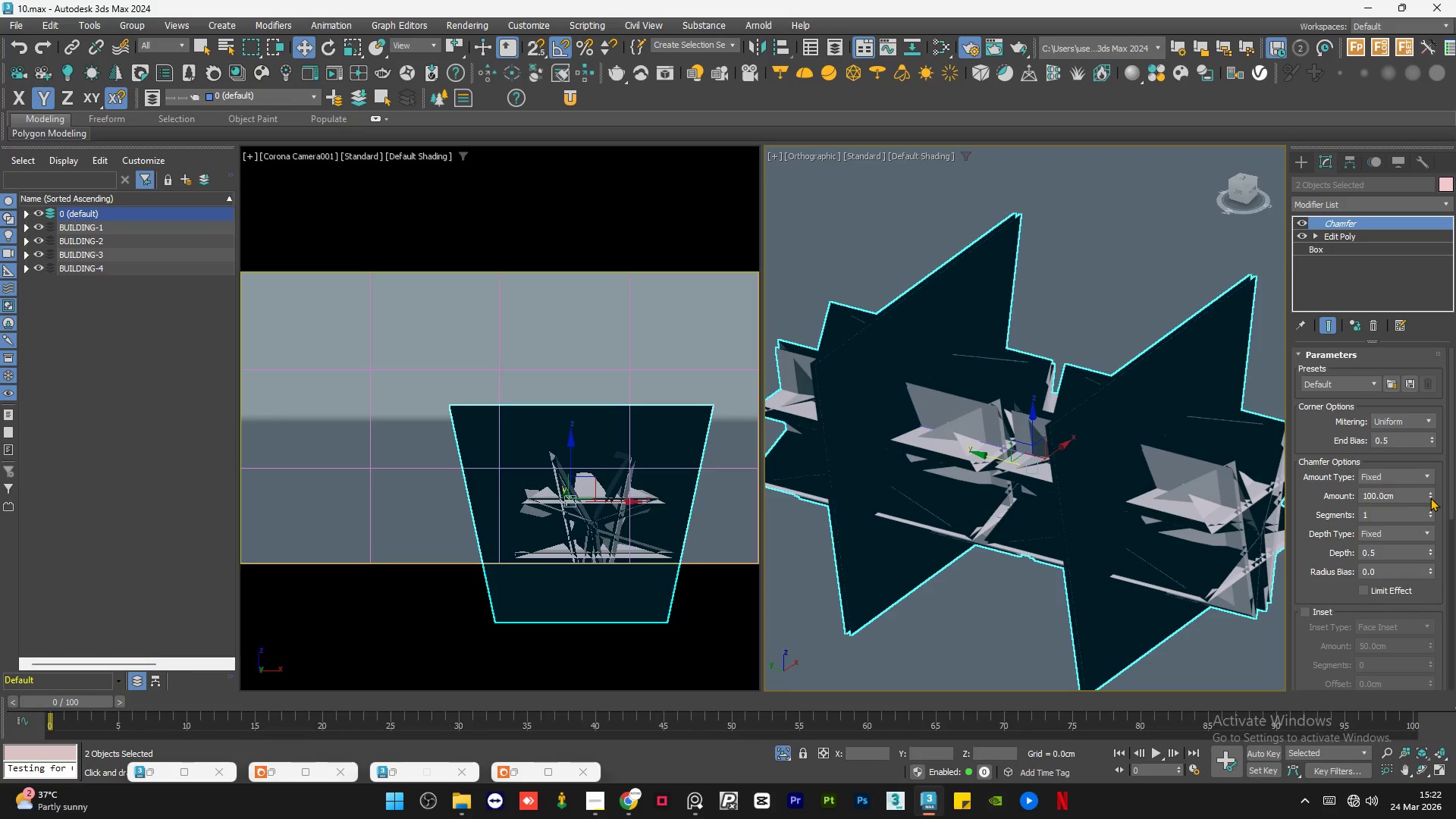 
right_click([1431, 491])
 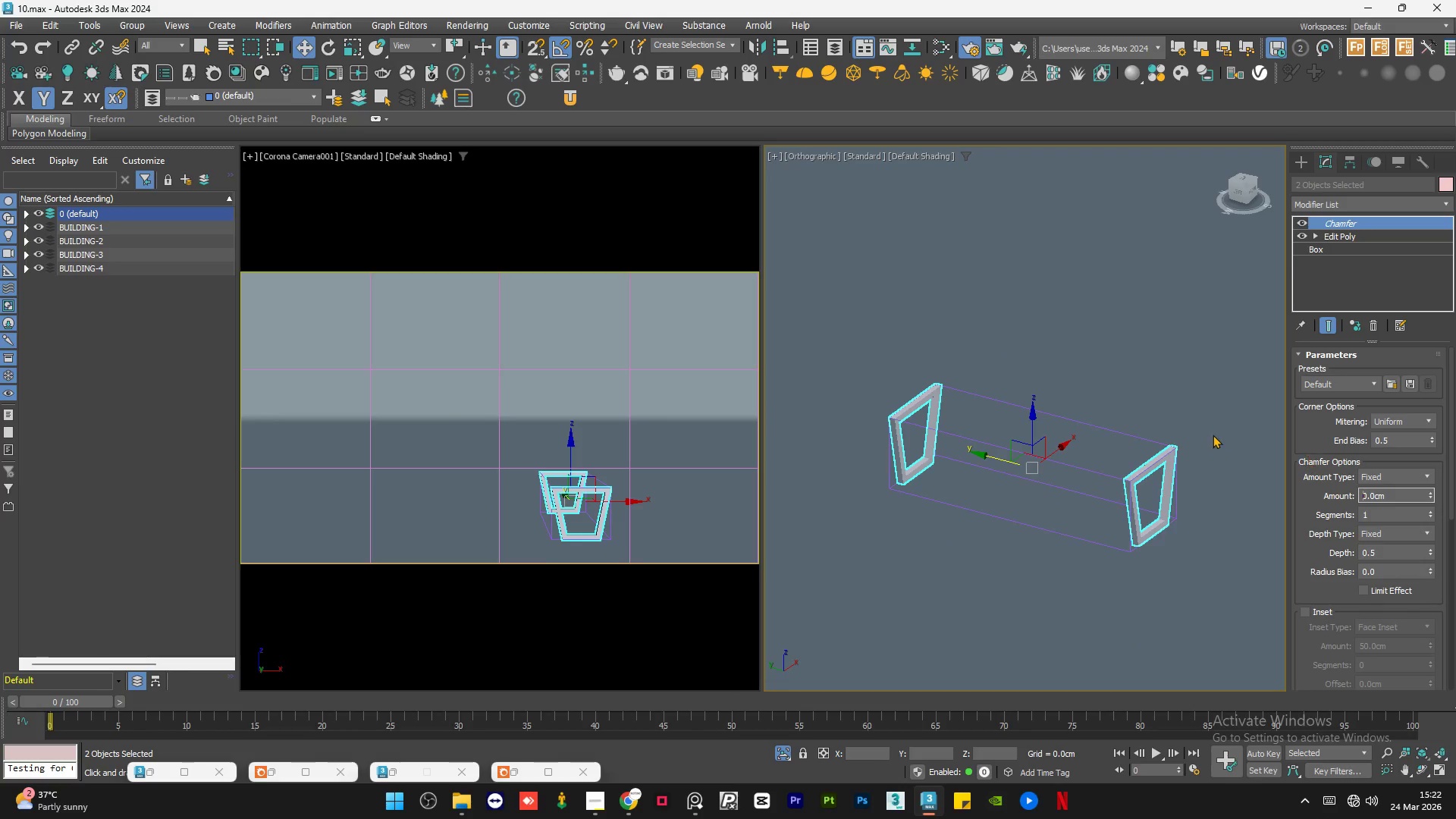 
scroll: coordinate [1063, 557], scroll_direction: up, amount: 8.0
 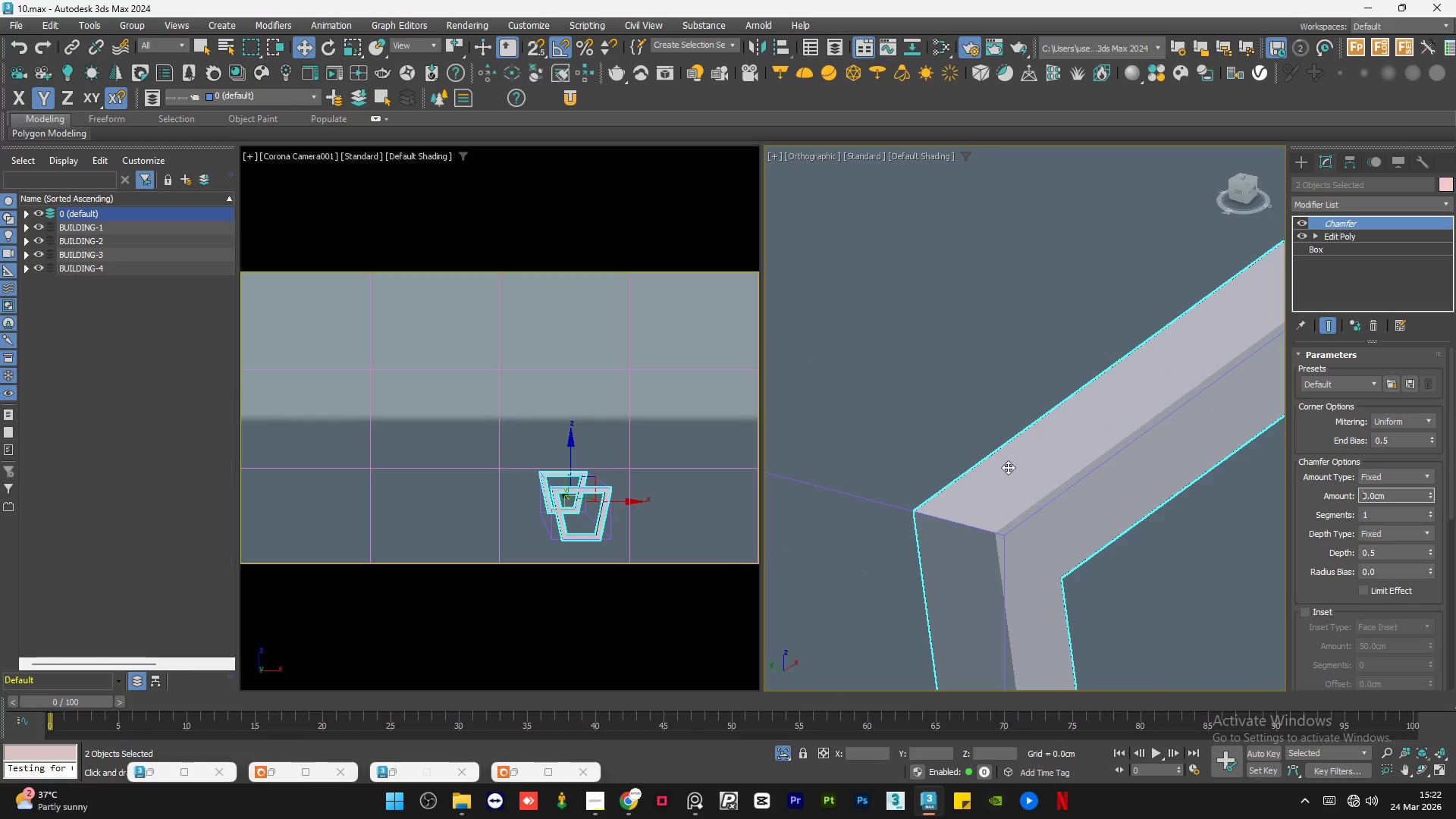 
scroll: coordinate [999, 453], scroll_direction: down, amount: 1.0
 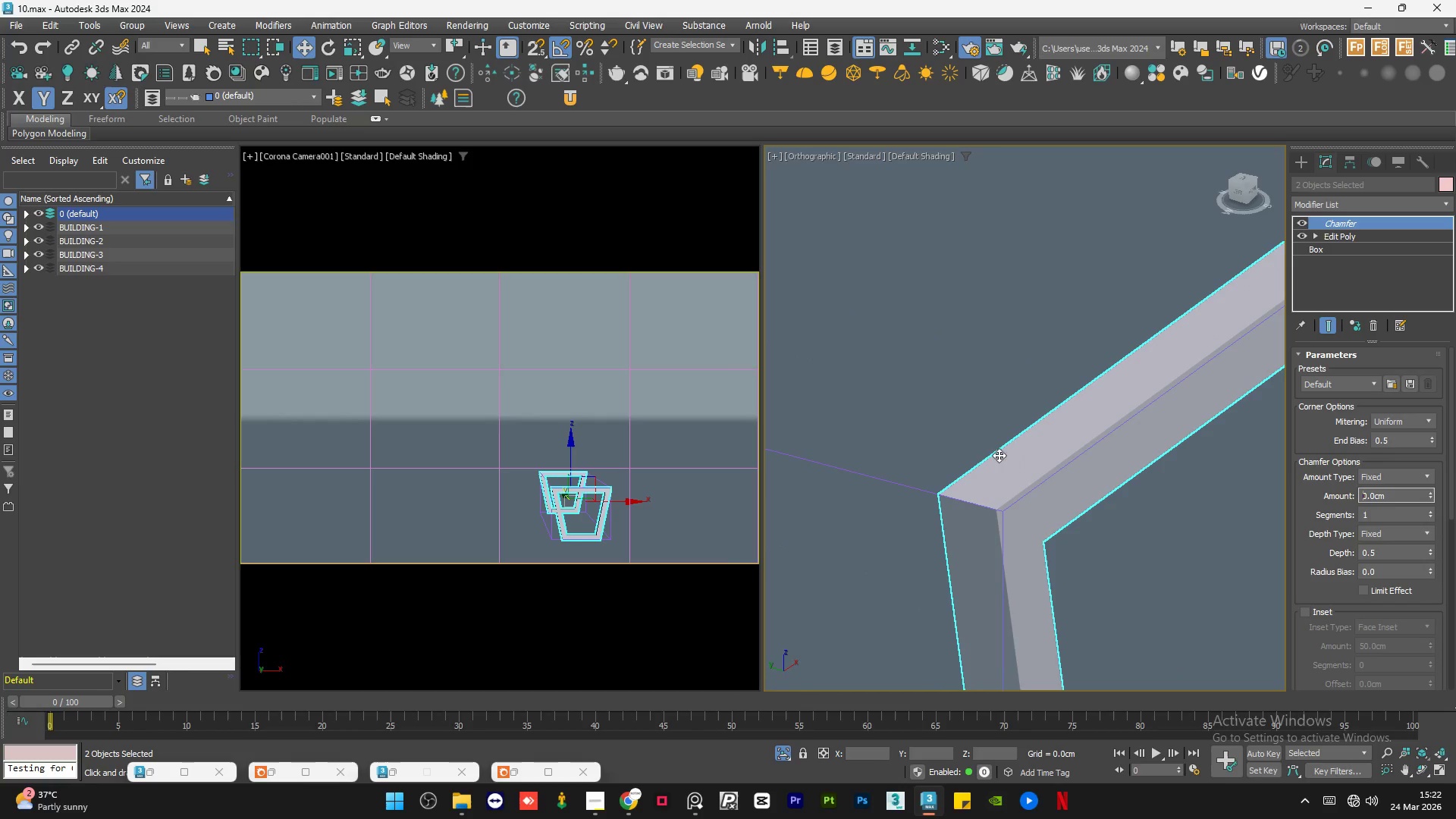 
scroll: coordinate [1006, 568], scroll_direction: up, amount: 2.0
 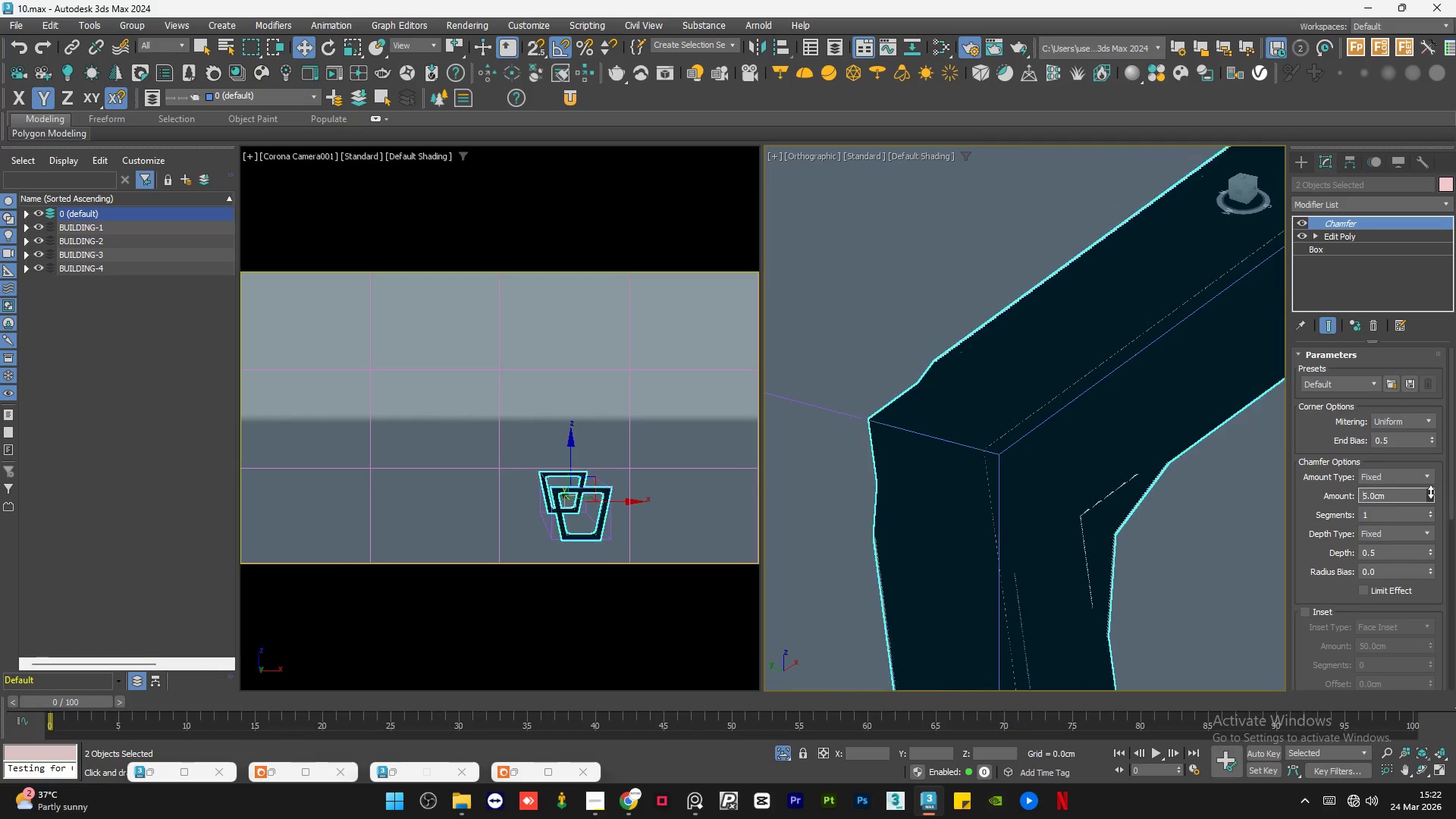 
wait(7.45)
 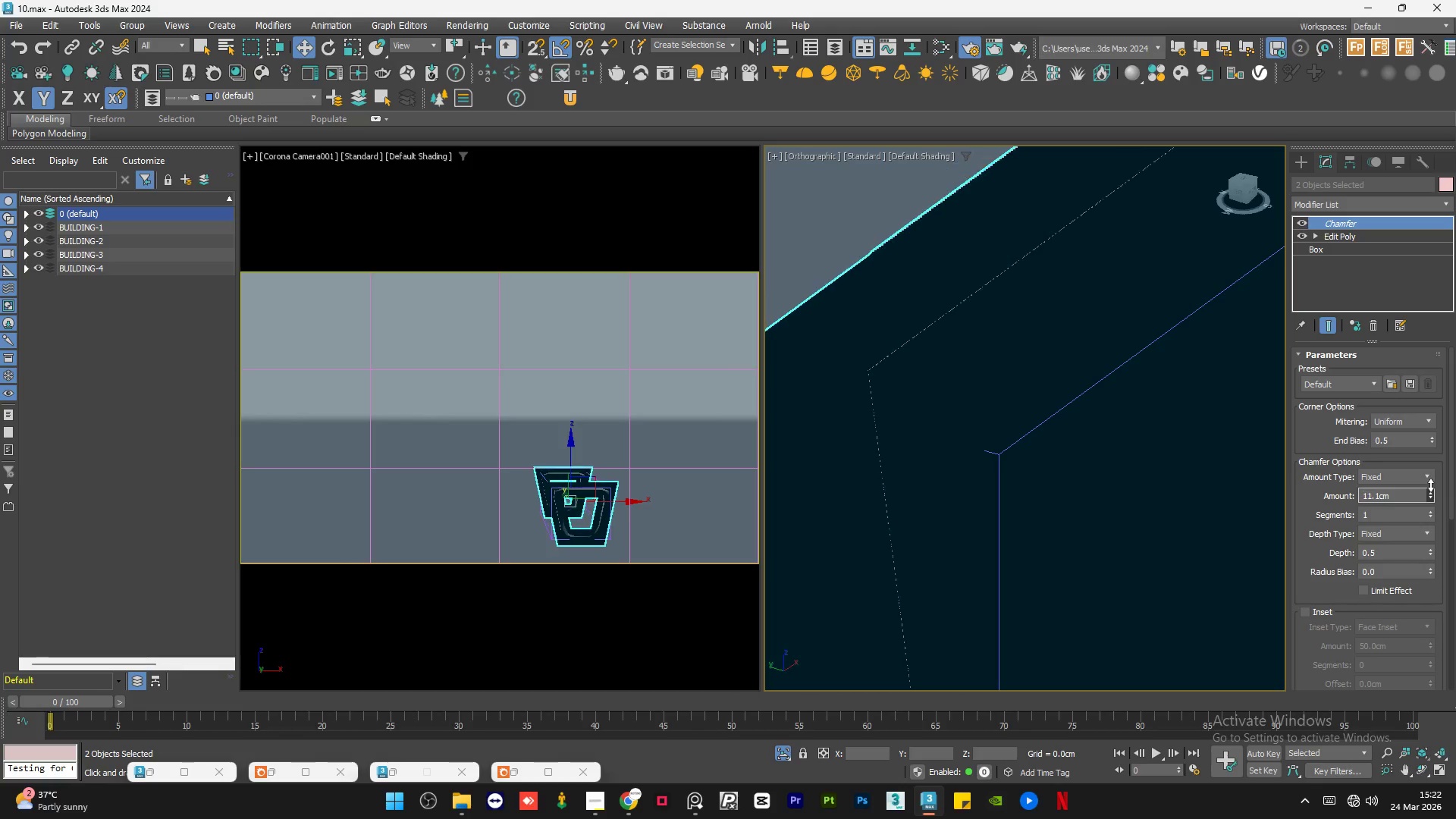 
left_click([1430, 493])
 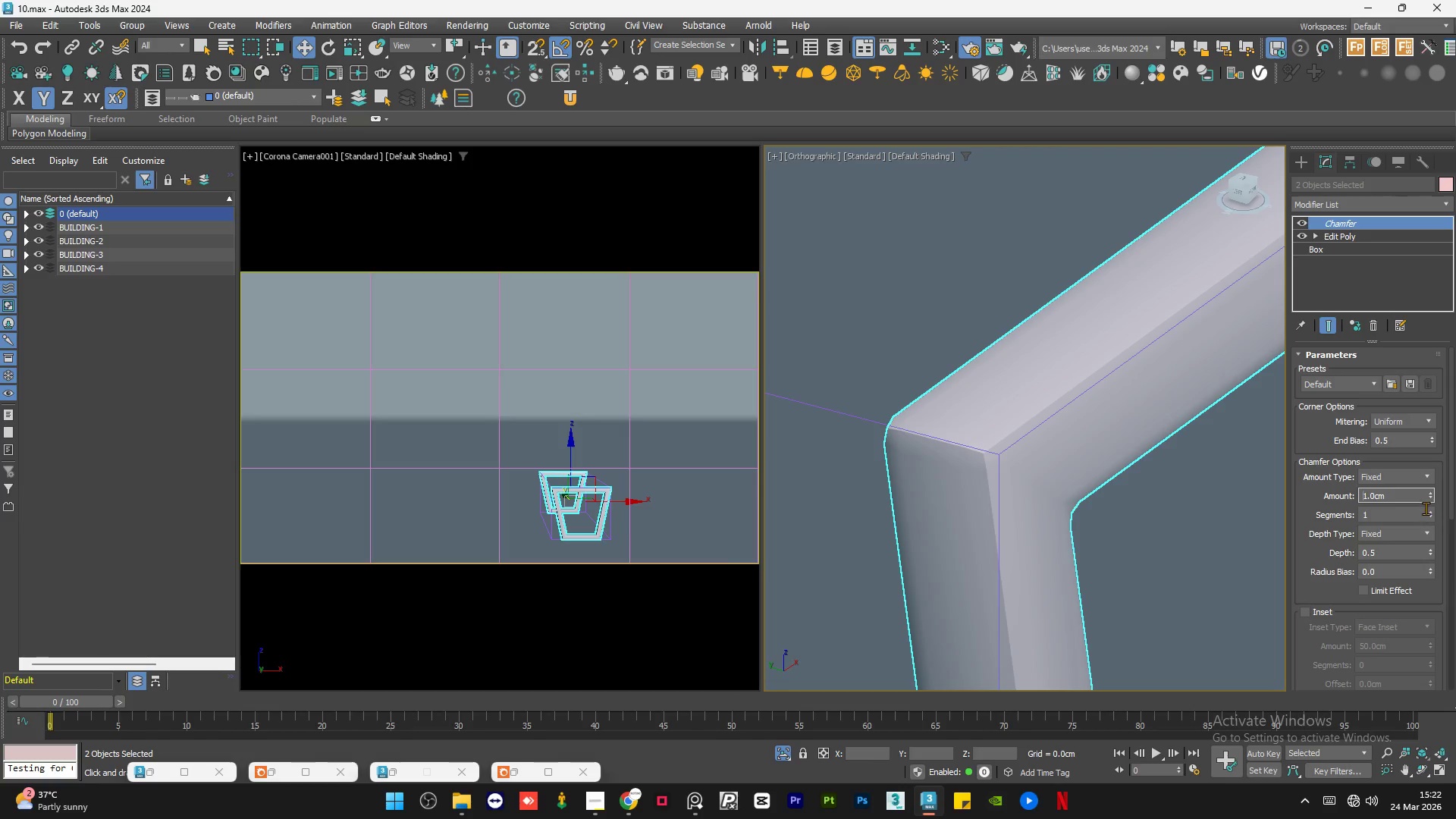 
left_click([1429, 510])
 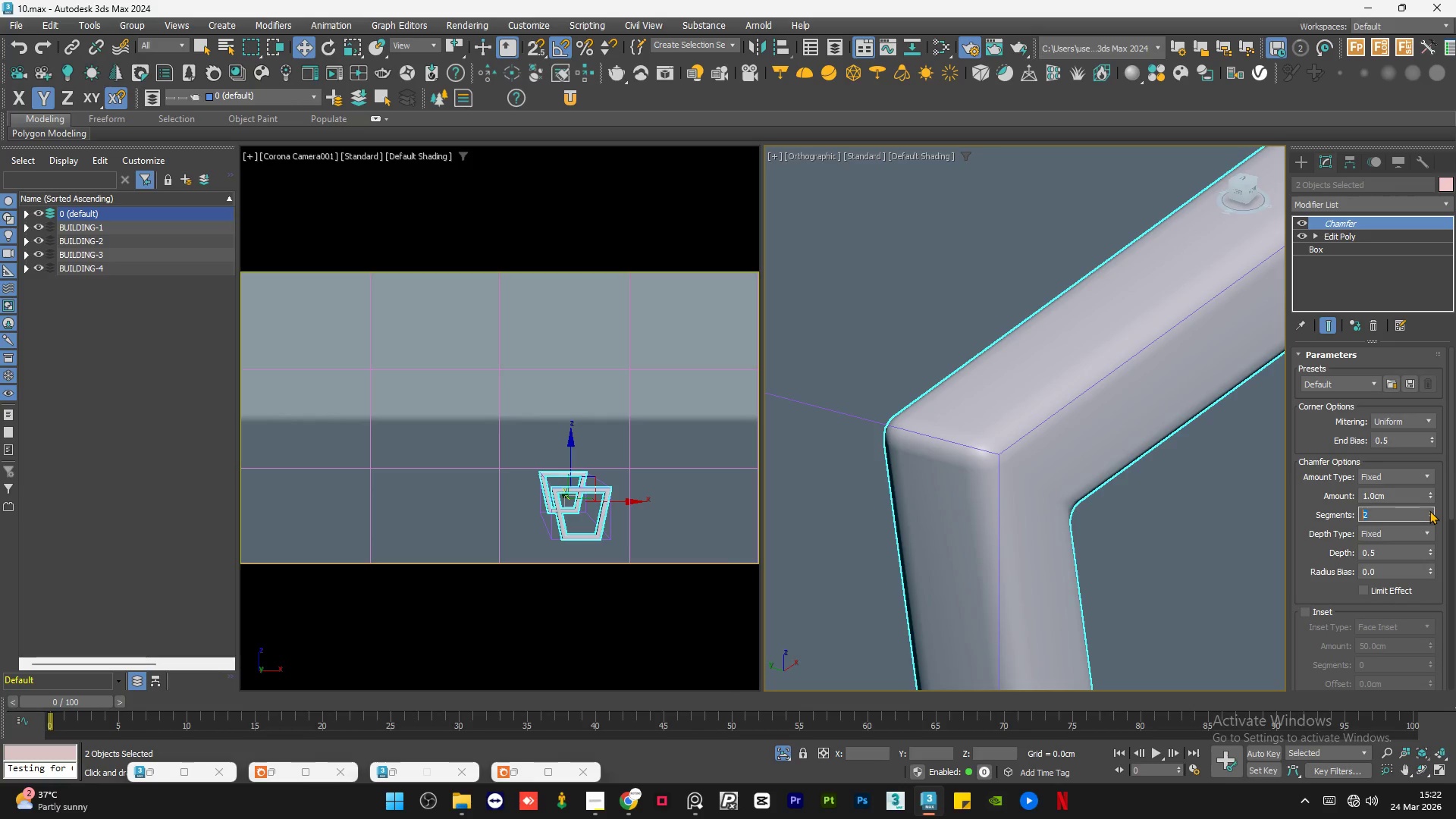 
left_click([1429, 510])
 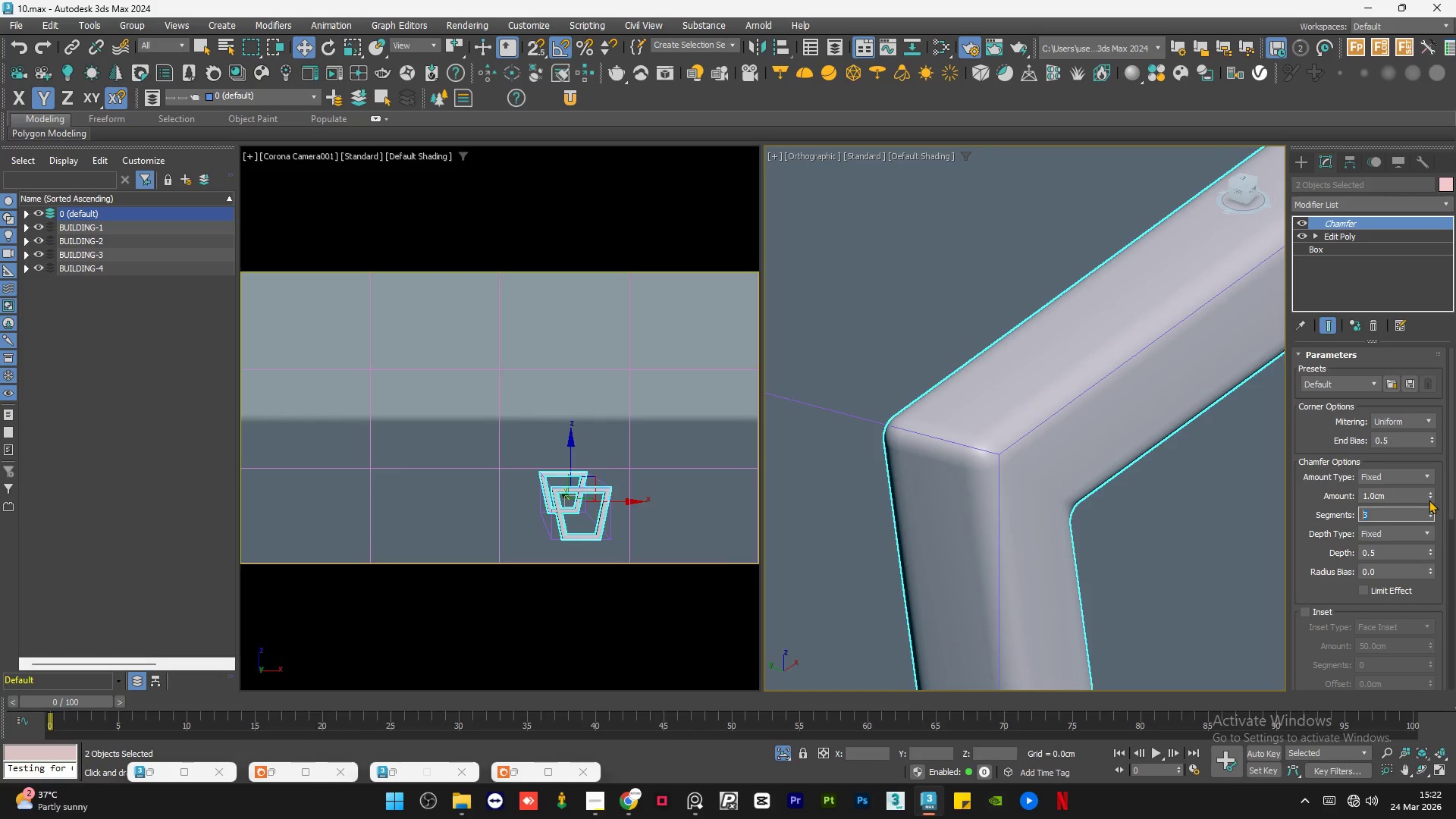 
double_click([1412, 496])
 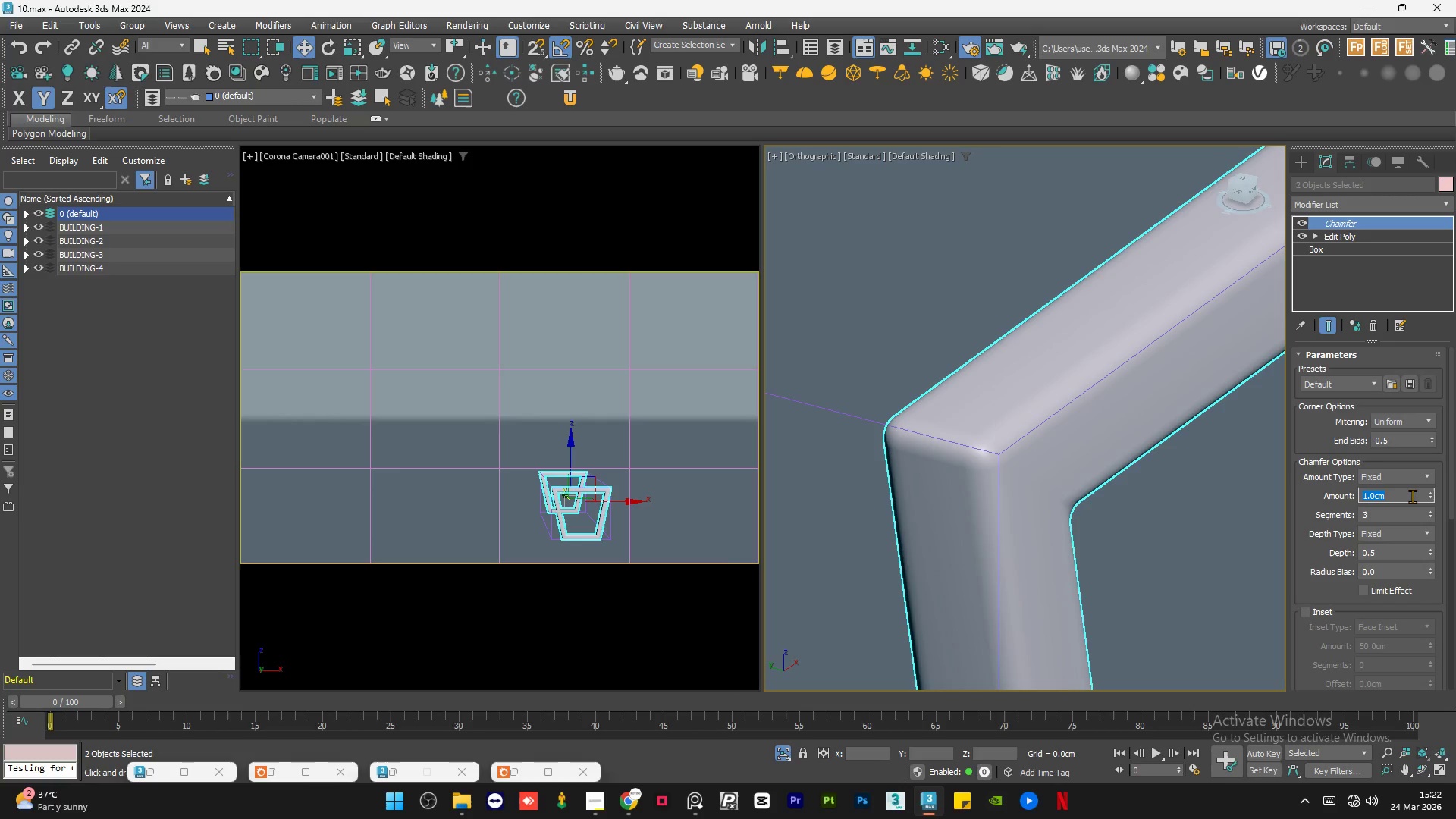 
key(NumpadDecimal)
 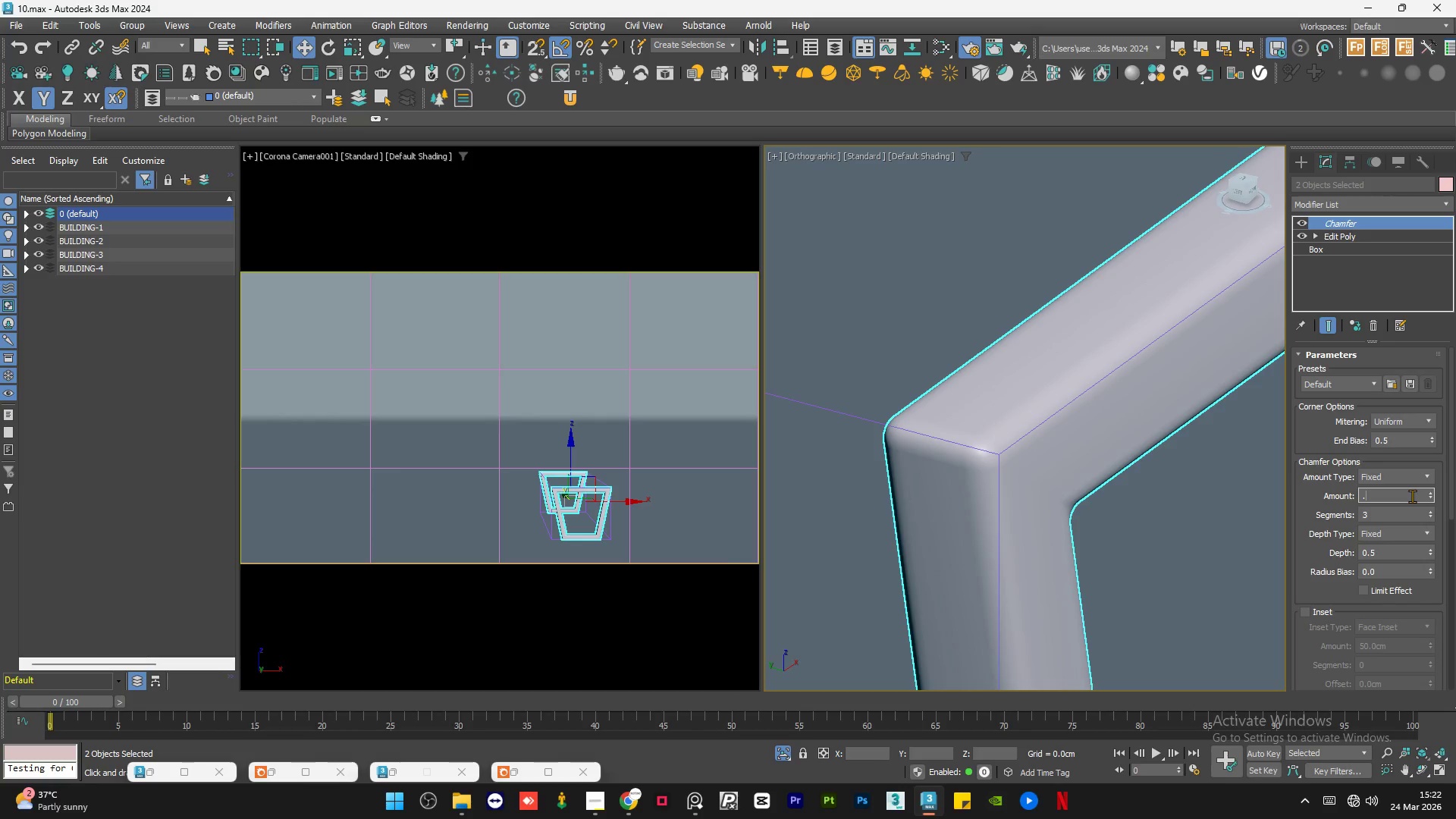 
key(Numpad6)
 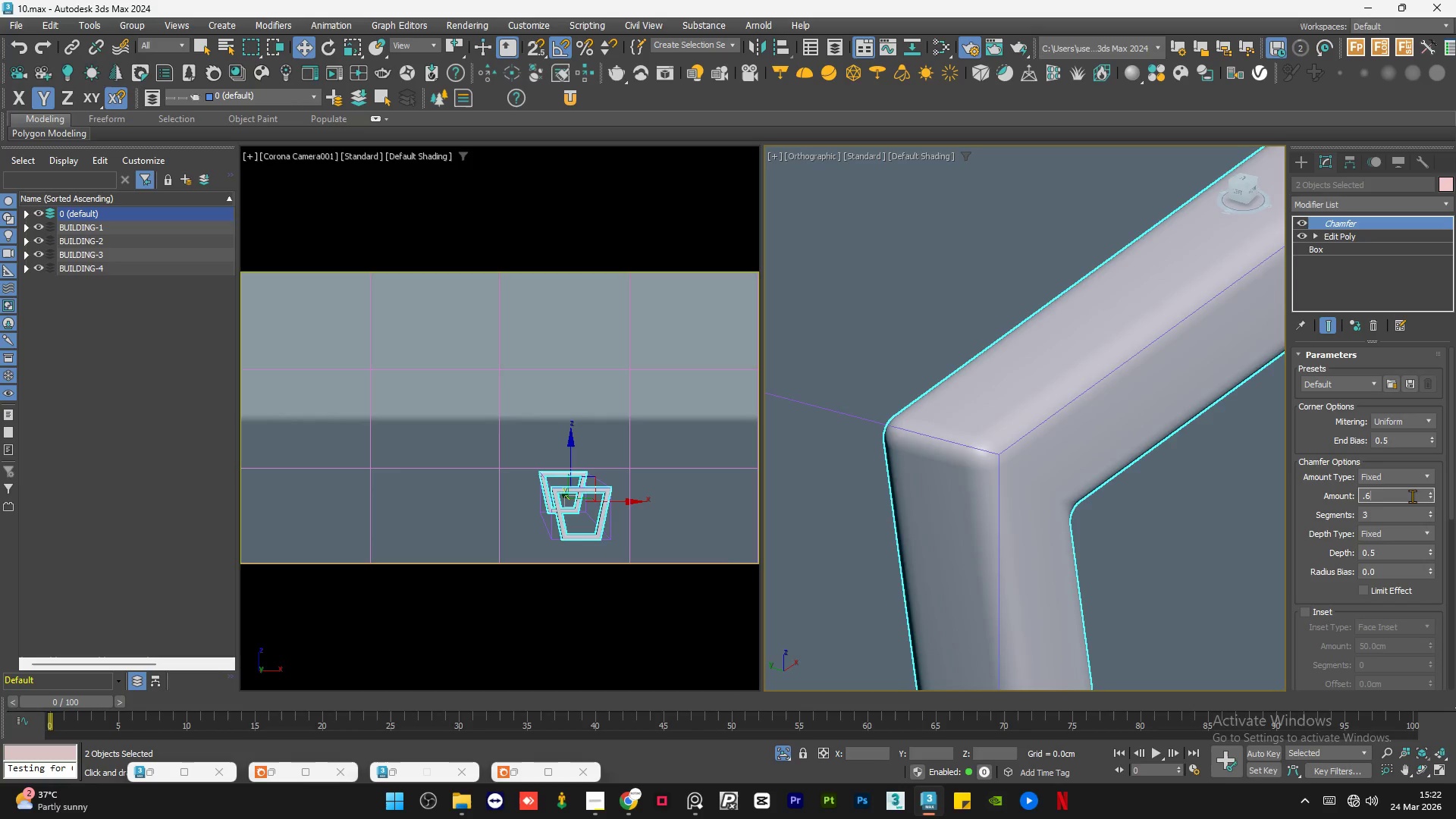 
key(NumpadEnter)
 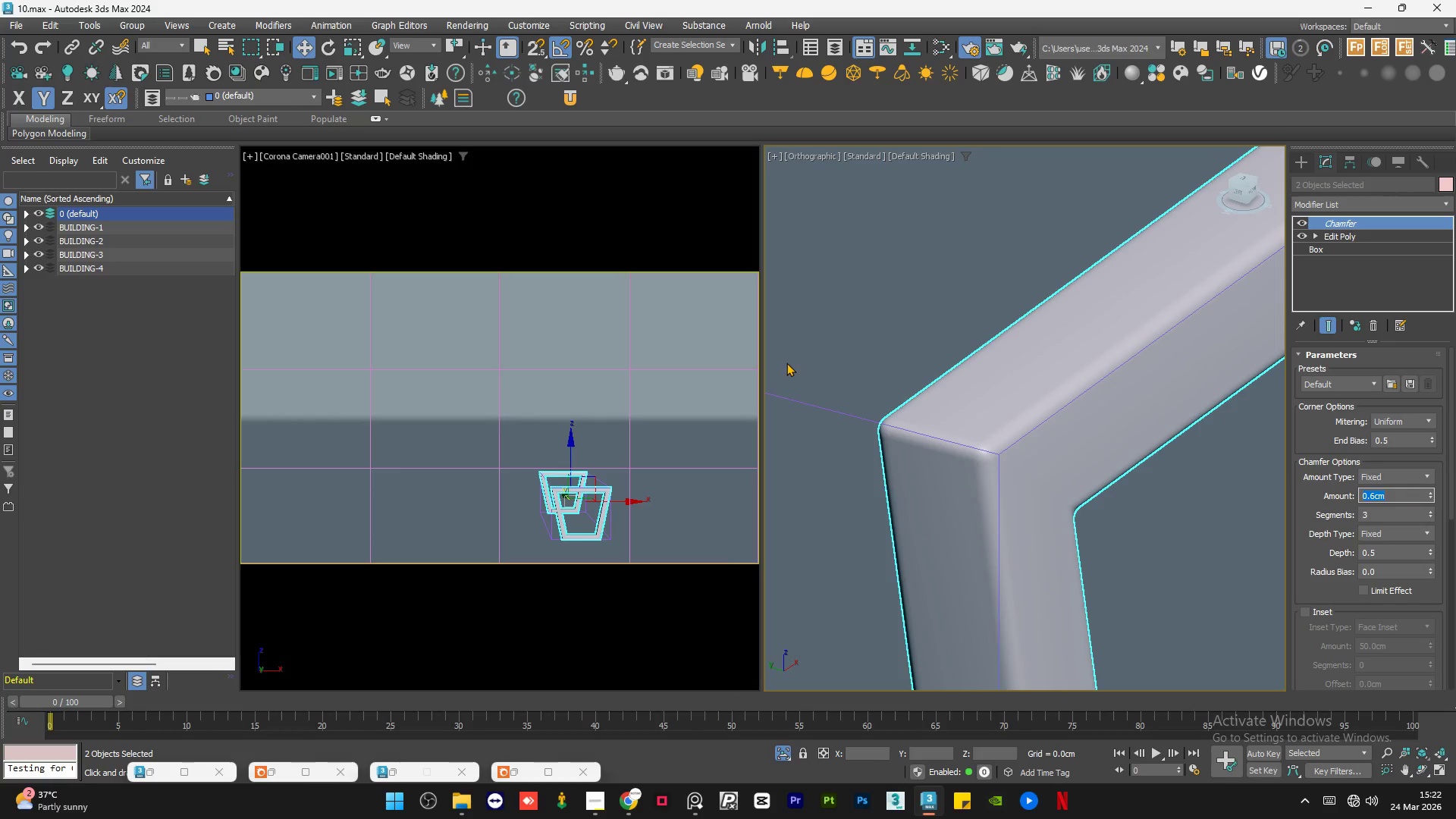 
scroll: coordinate [1056, 422], scroll_direction: down, amount: 7.0
 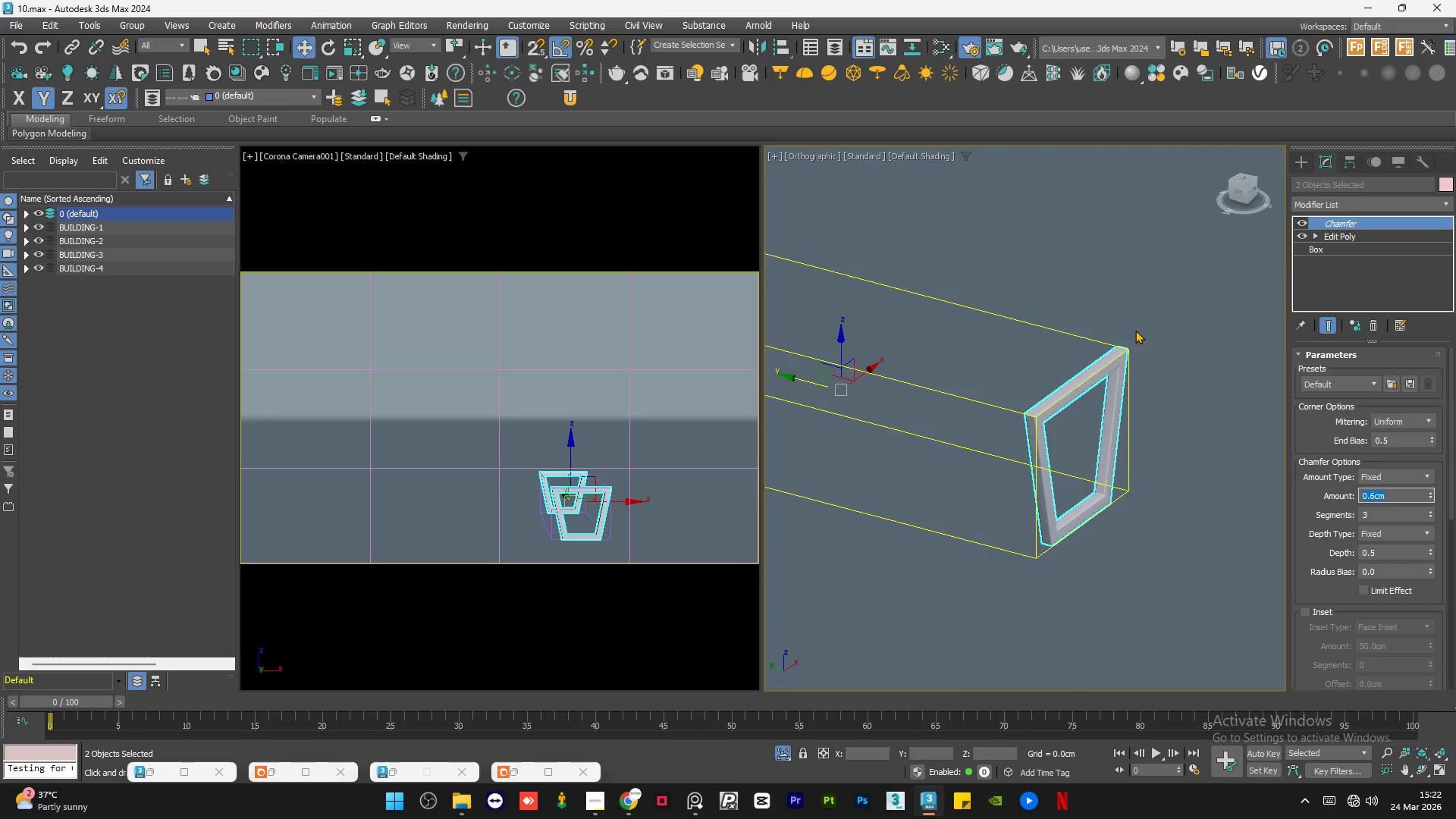 
left_click([1156, 301])
 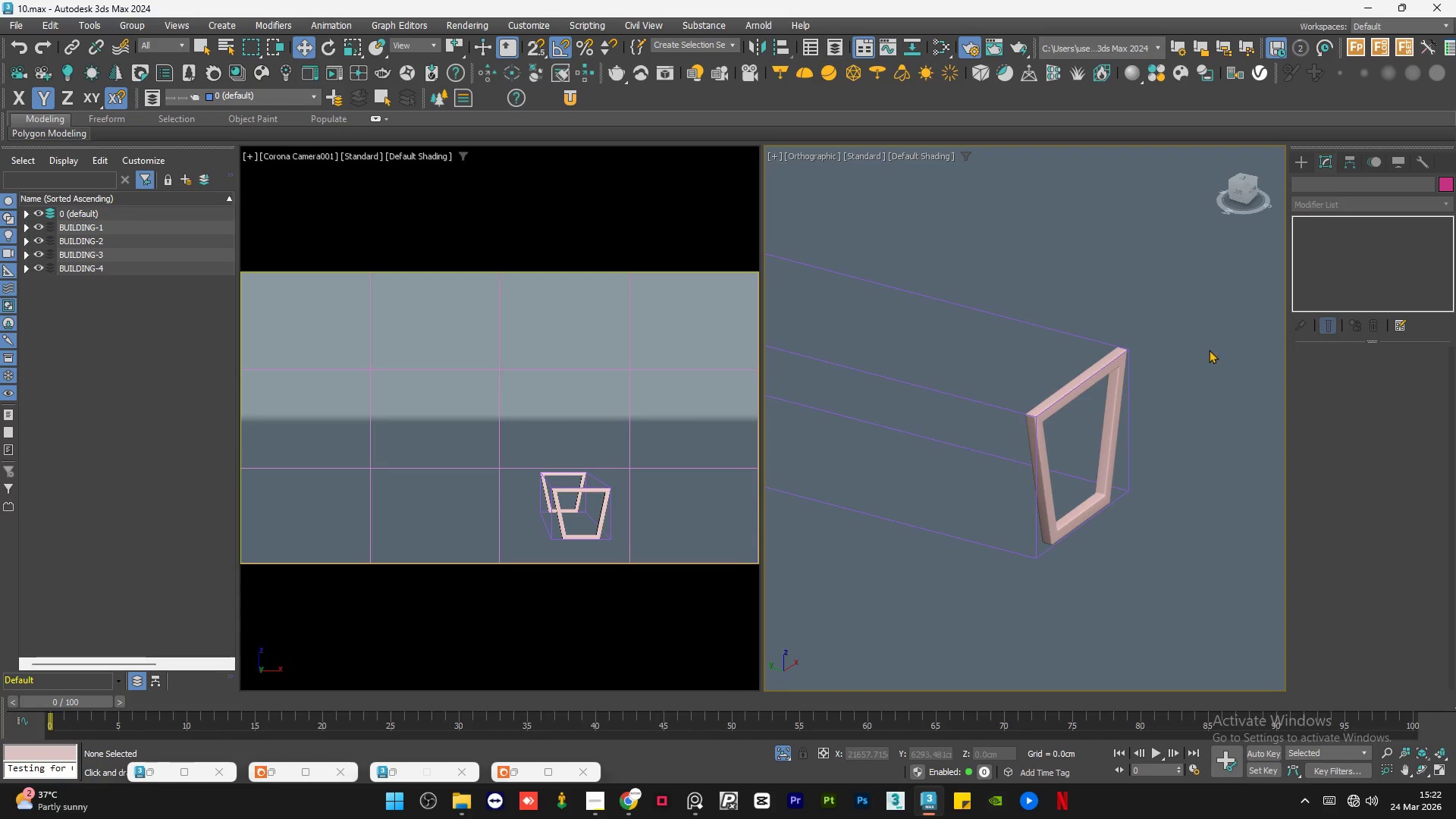 
scroll: coordinate [1187, 418], scroll_direction: down, amount: 1.0
 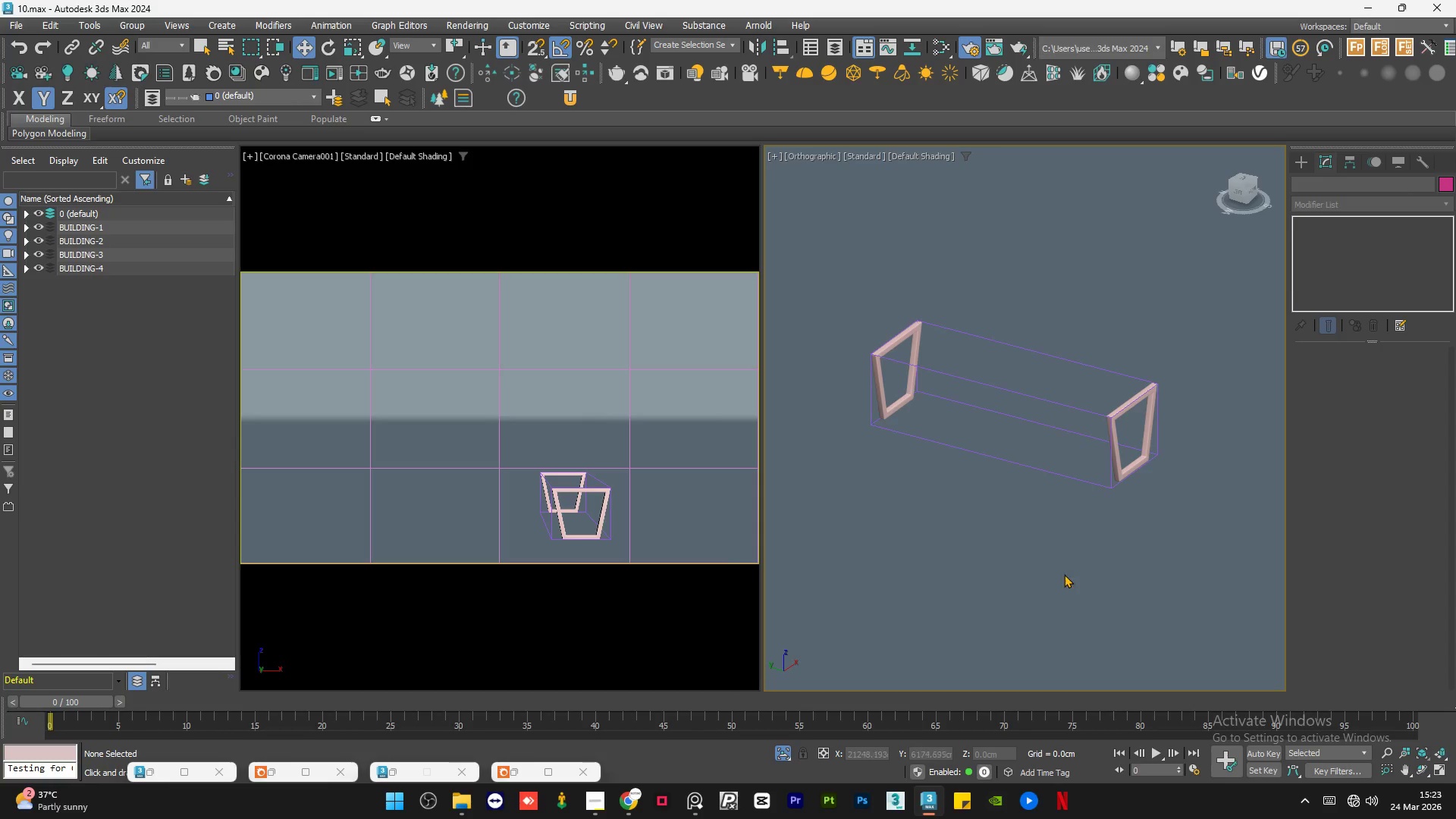 
wait(39.55)
 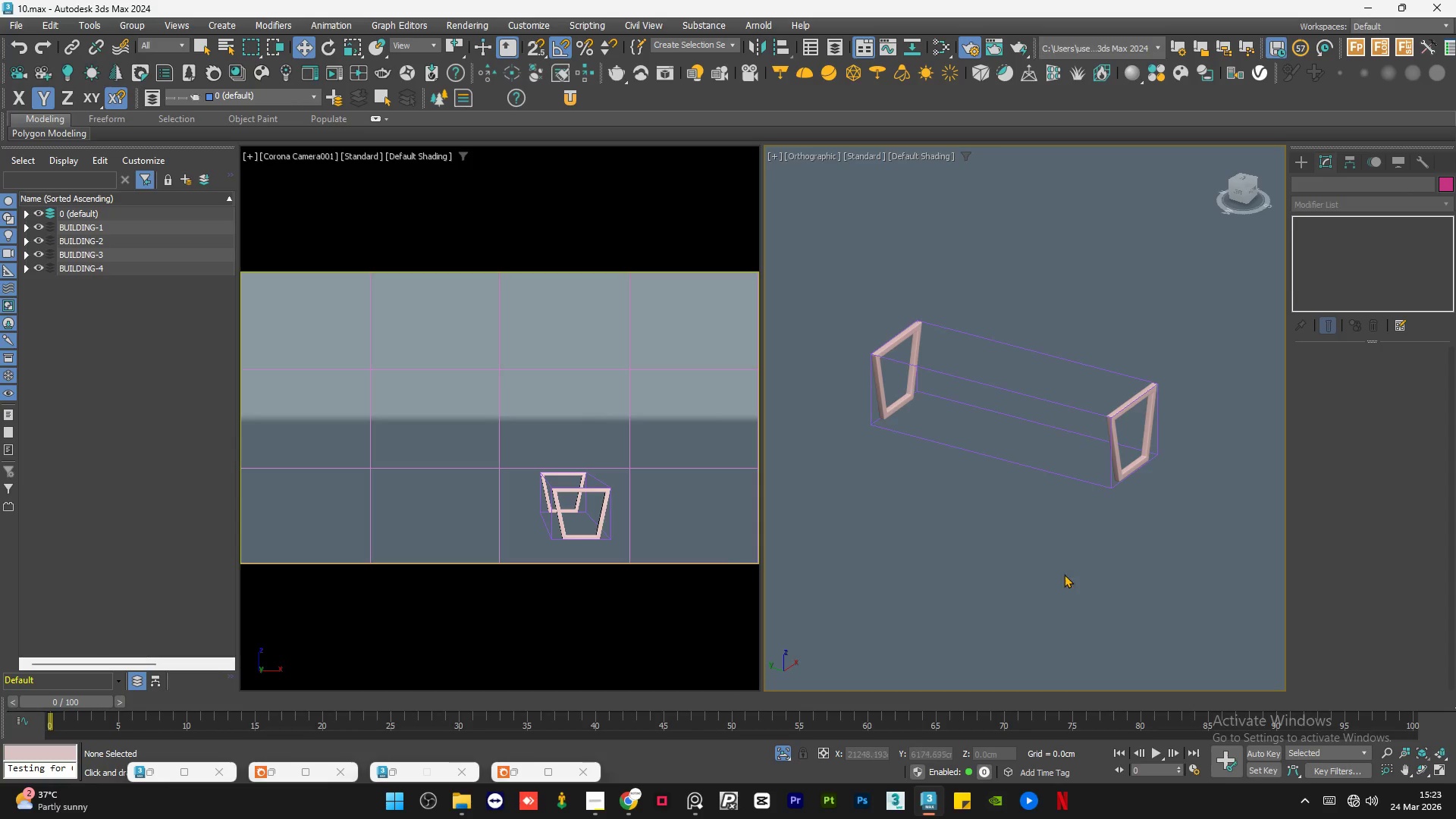 
left_click([987, 544])
 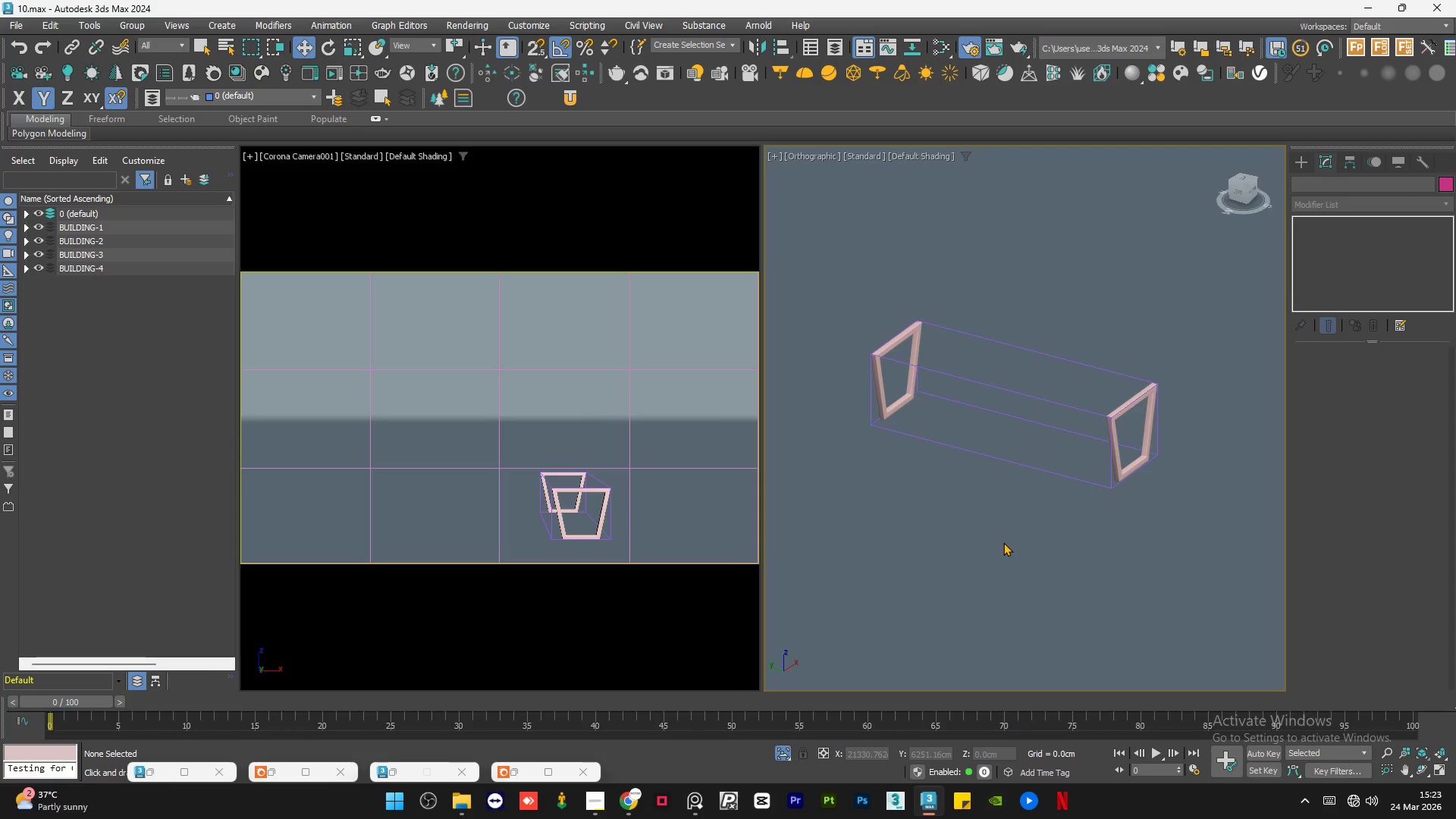 
key(Control+S)
 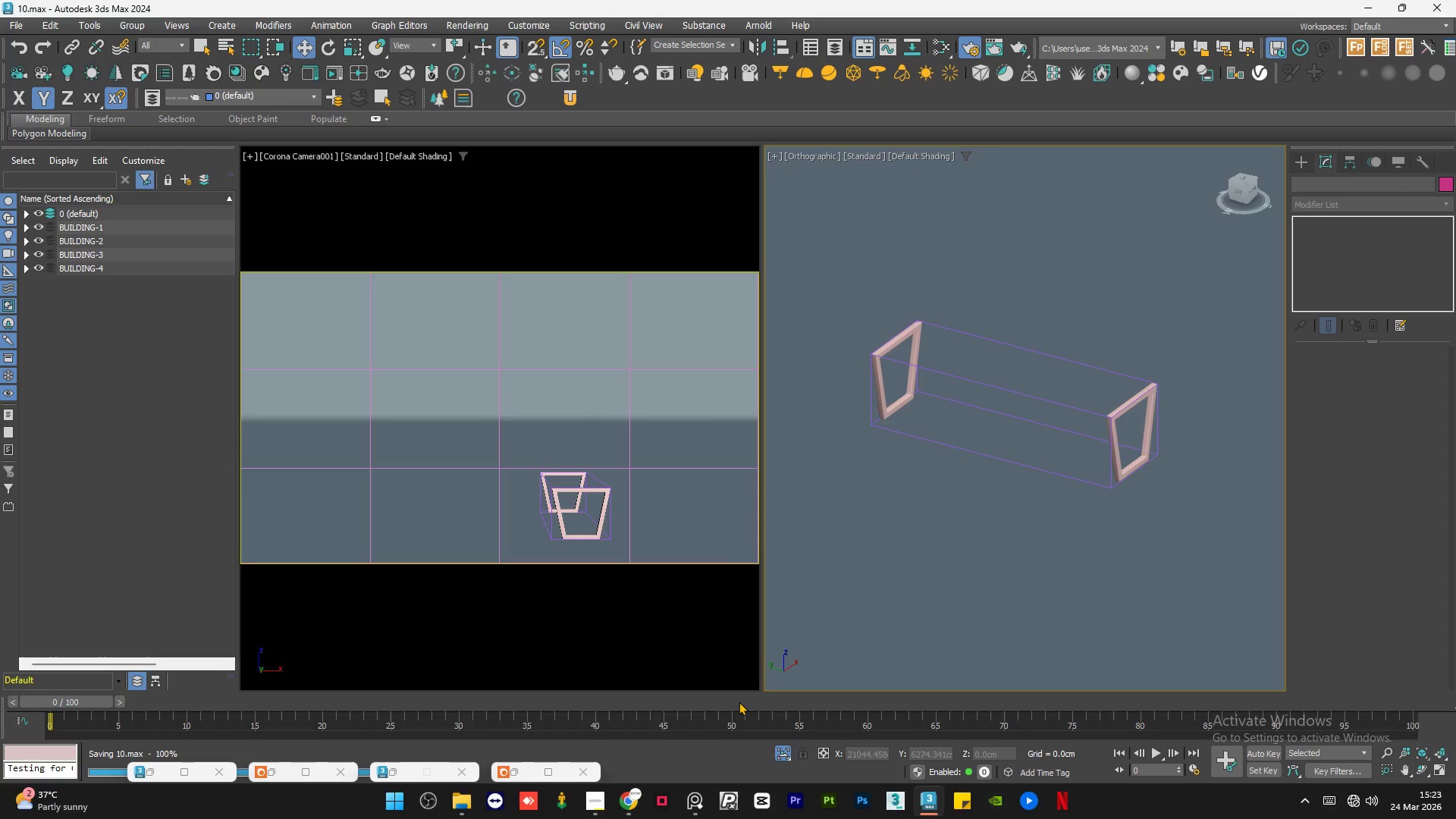 
left_click([598, 803])